 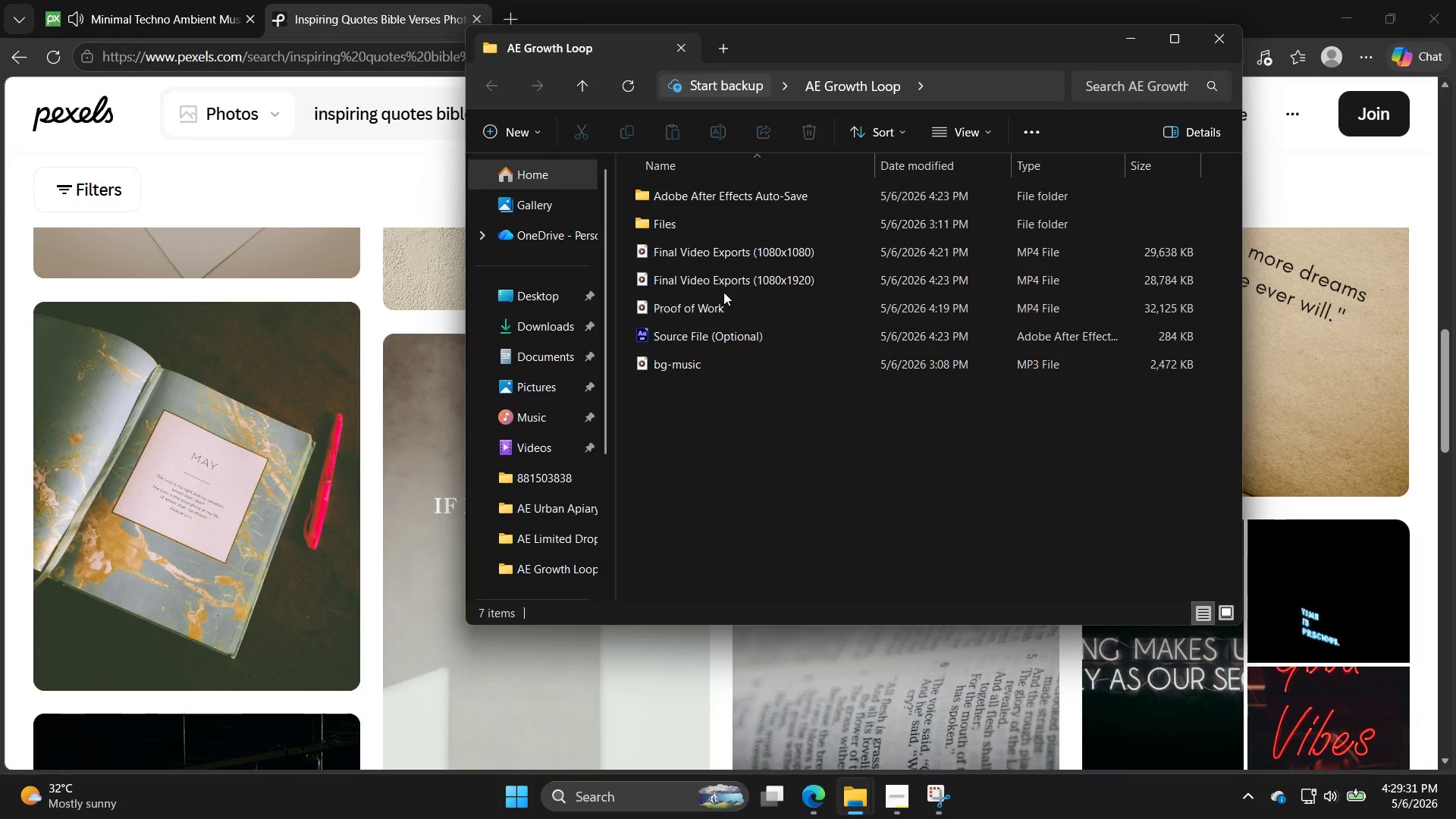 
left_click([711, 369])
 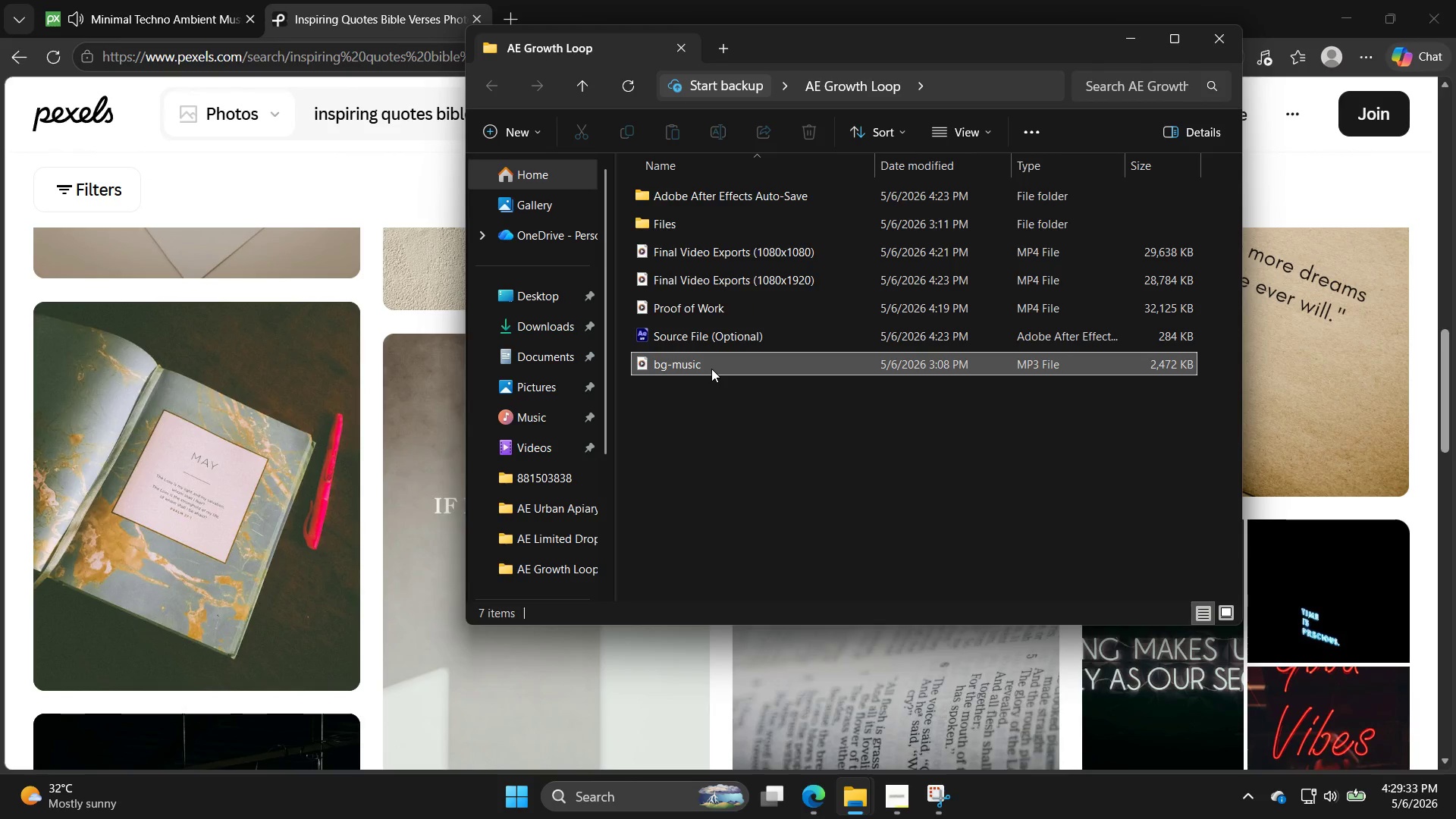 
right_click([711, 368])
 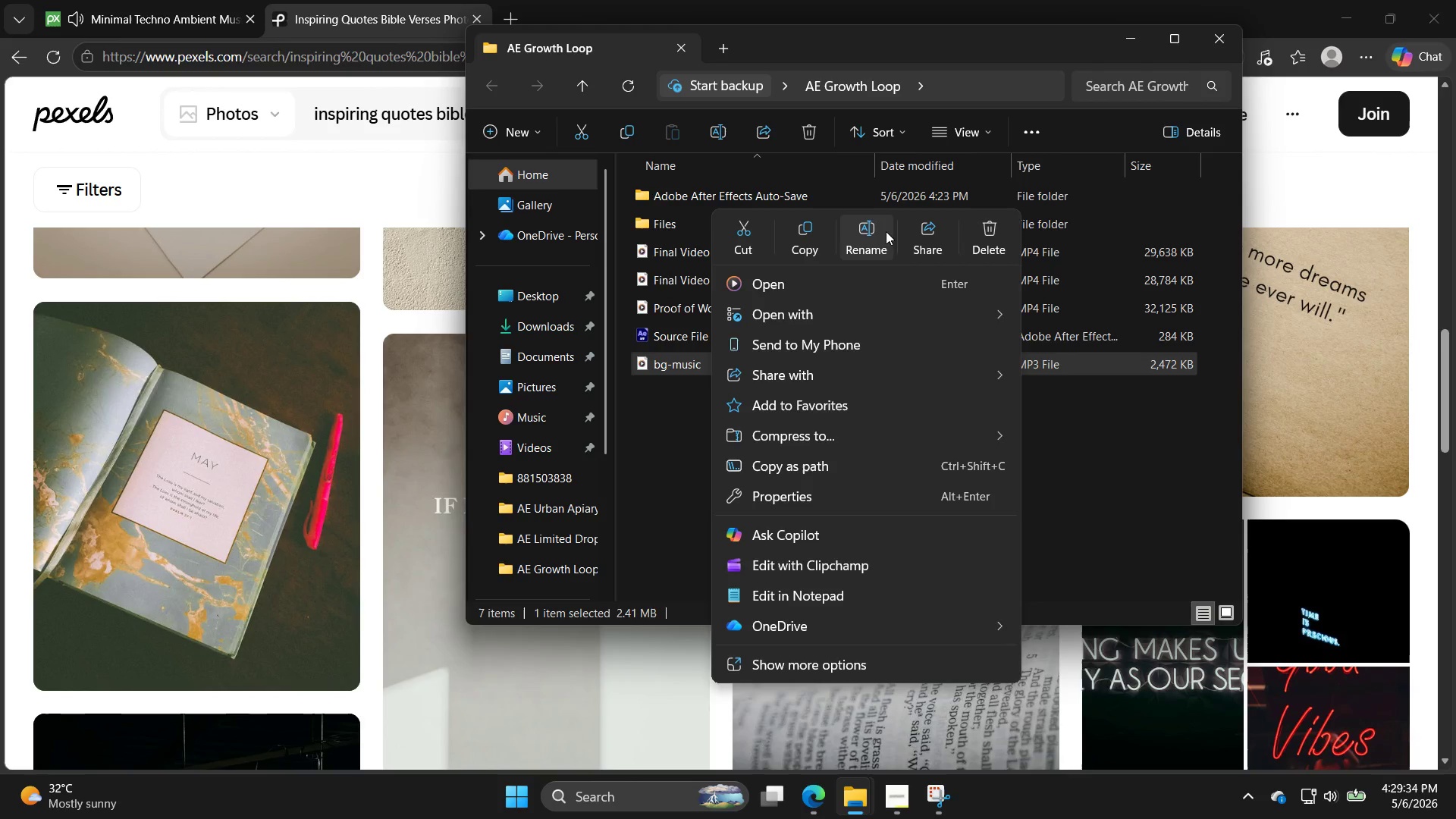 
key(Control+V)
 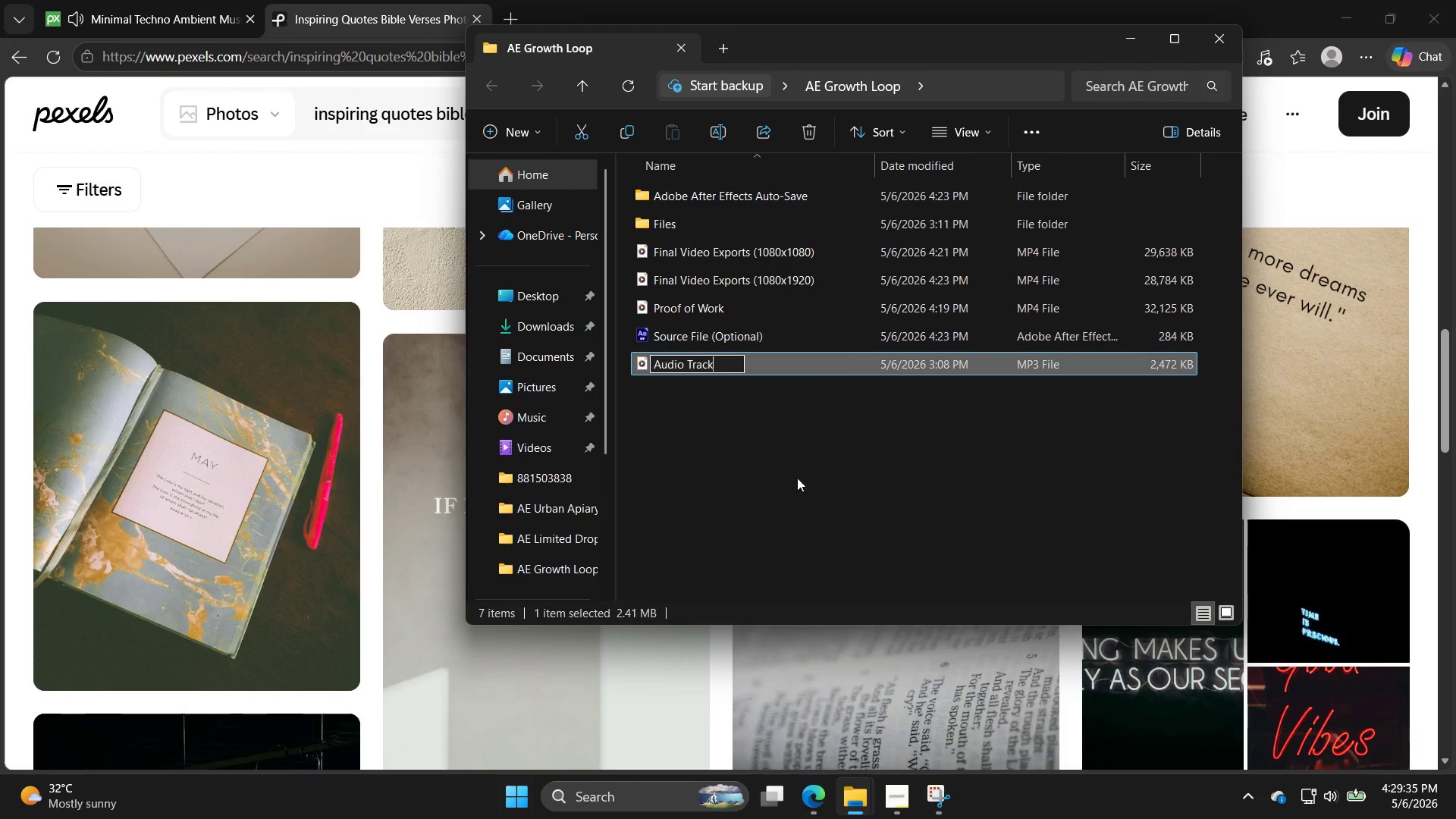 
left_click([797, 478])
 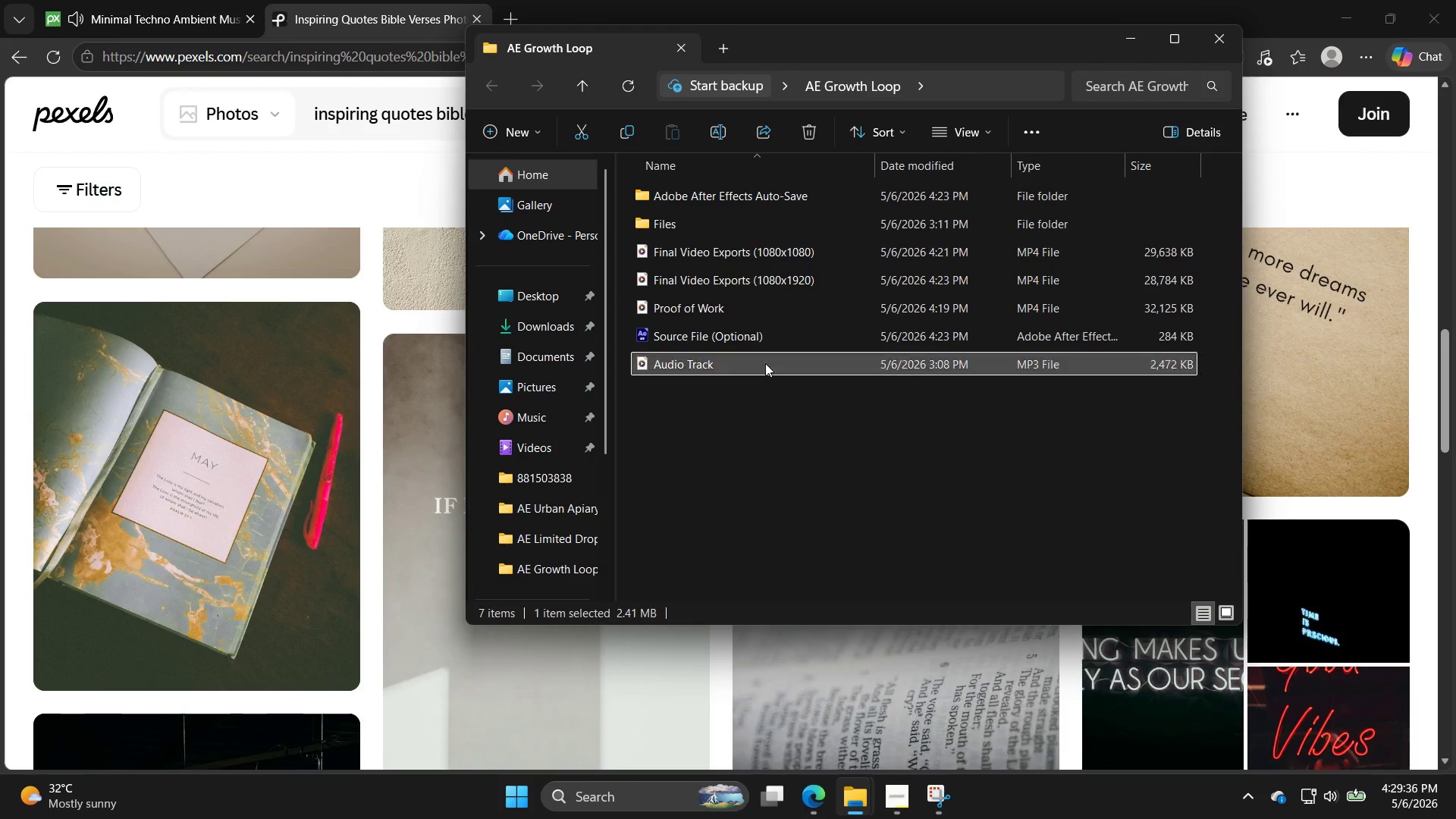 
mouse_move([760, 330])
 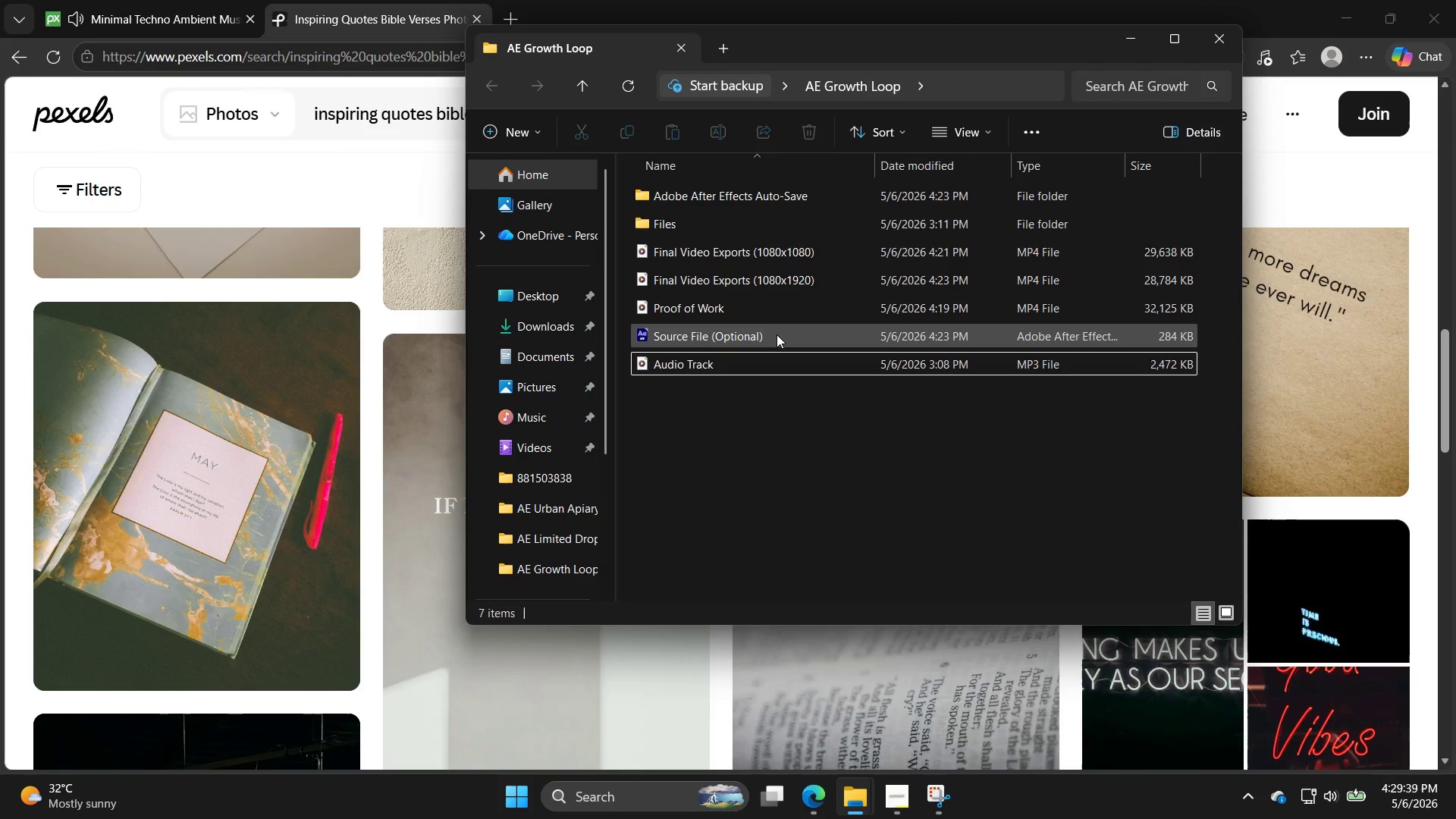 
left_click([777, 334])
 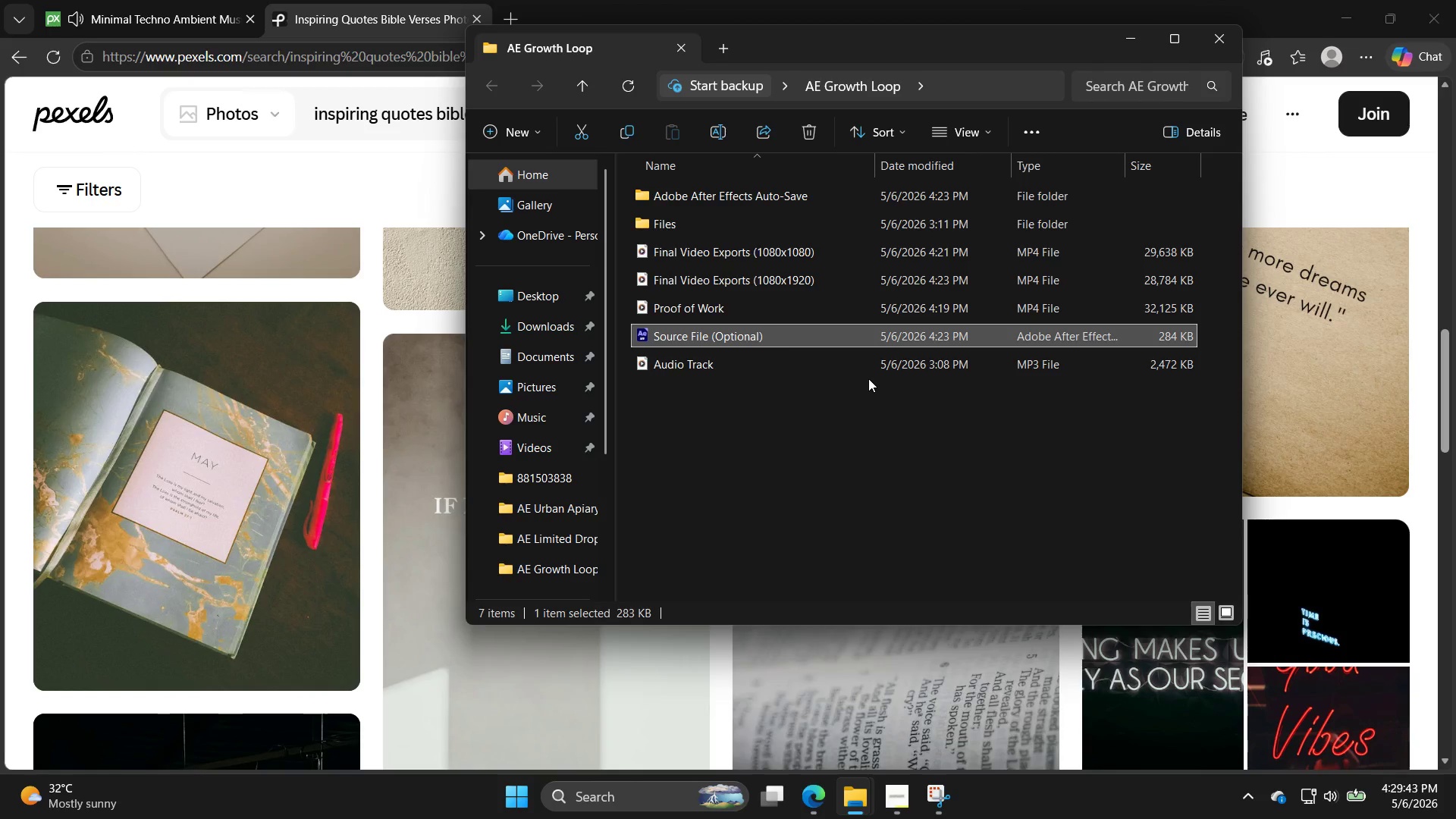 
mouse_move([796, 337])